 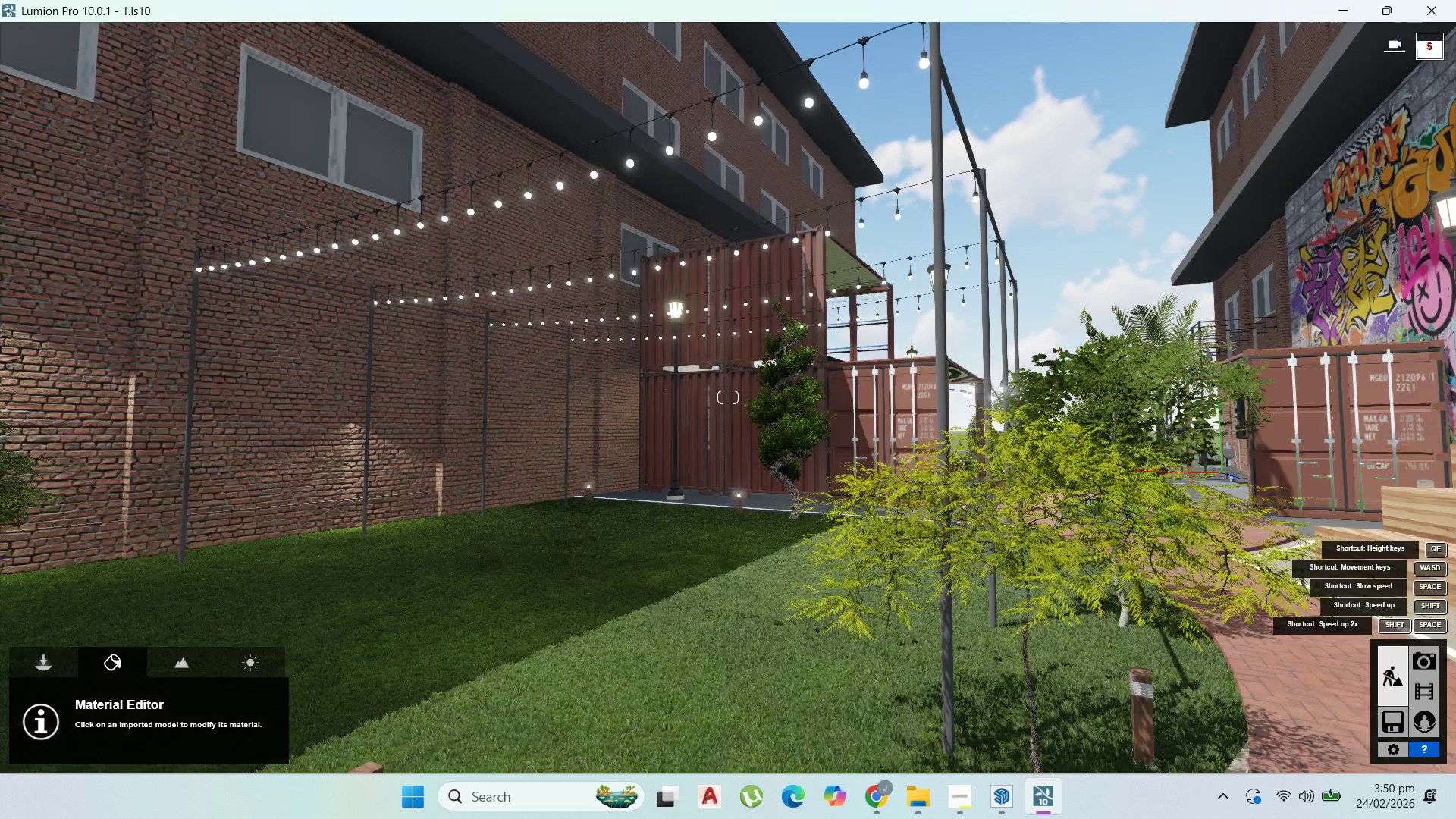 
scroll: coordinate [1033, 562], scroll_direction: up, amount: 30.0
 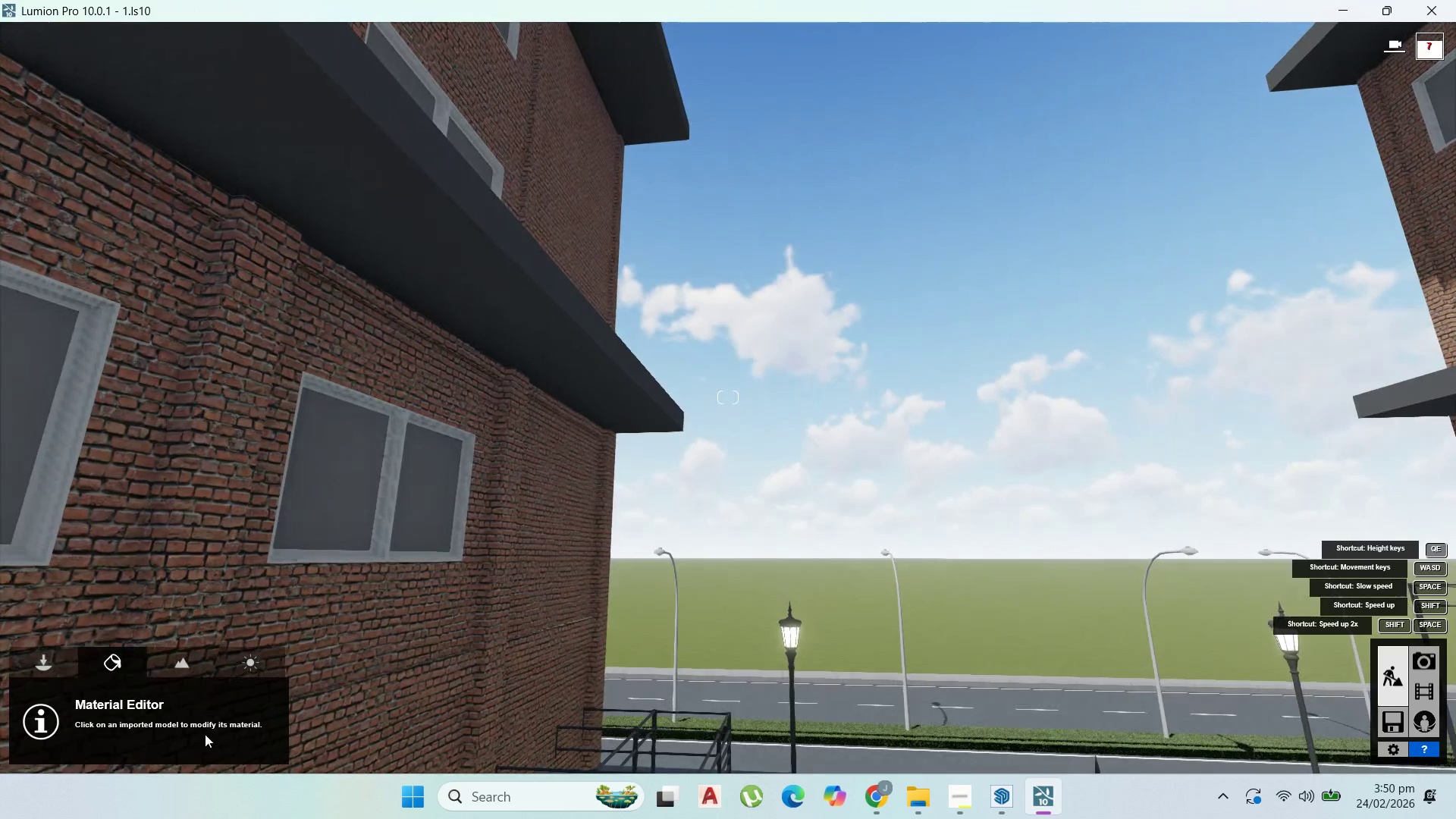 
left_click([49, 668])
 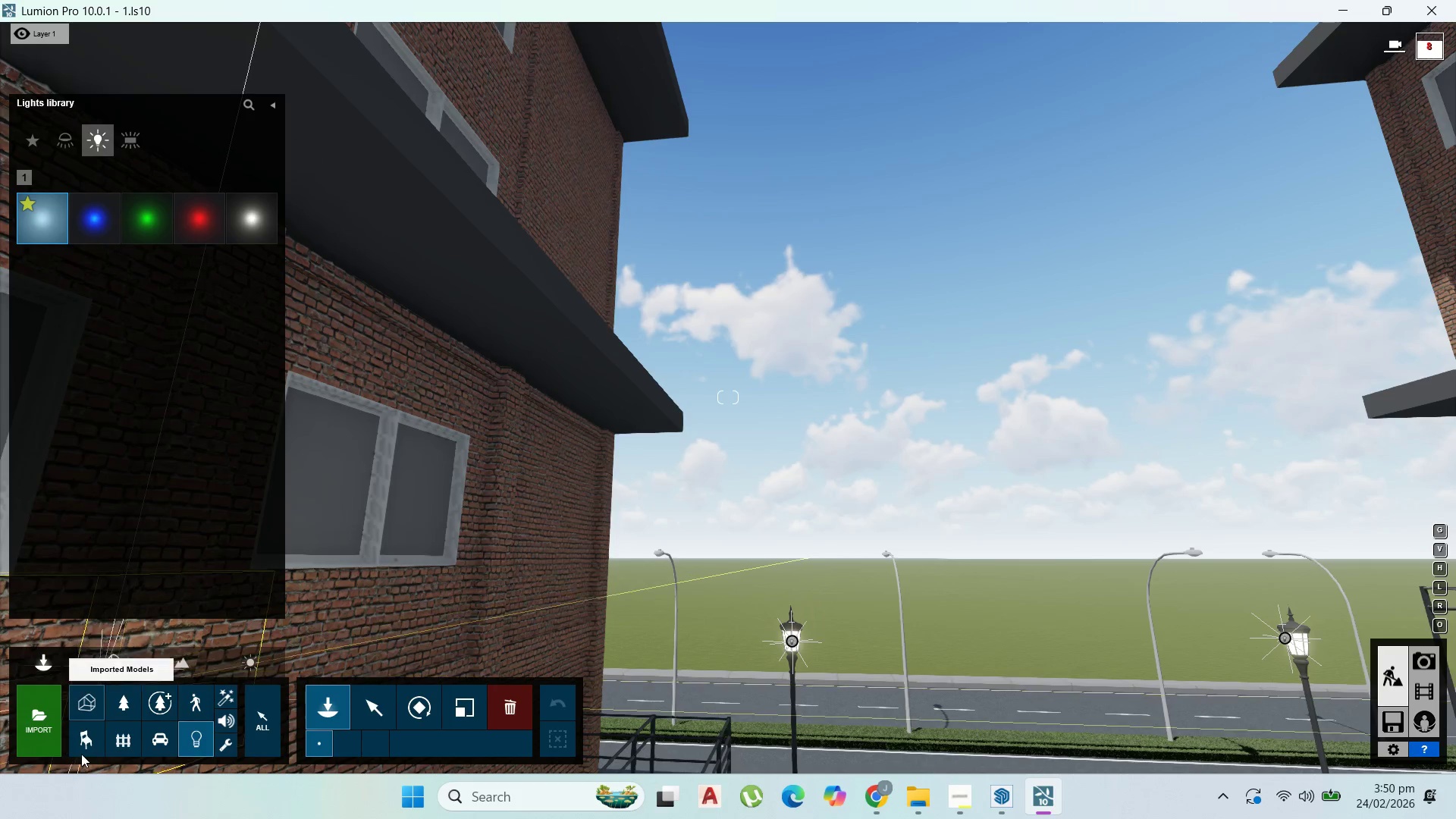 
wait(5.33)
 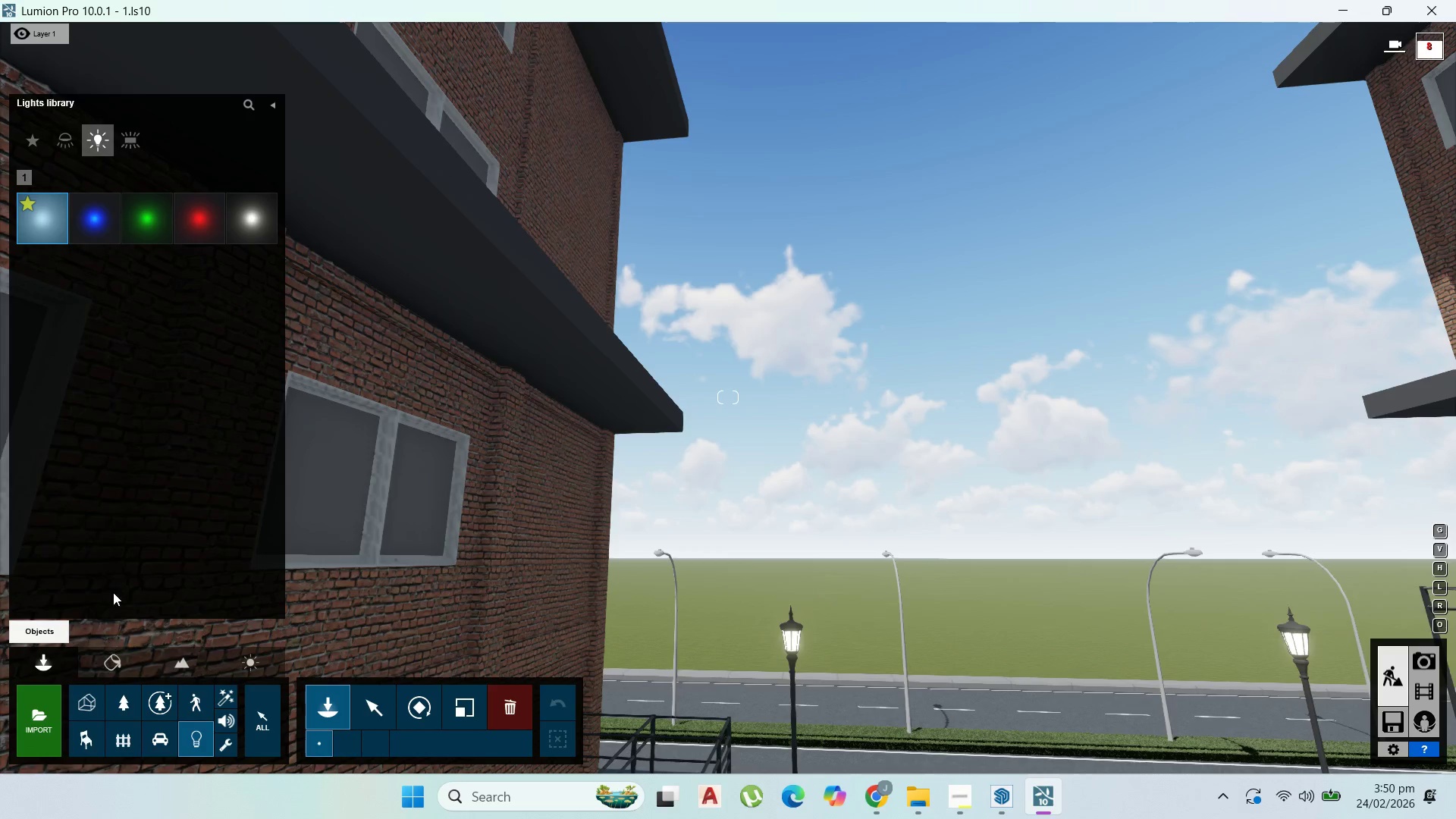 
left_click([106, 701])
 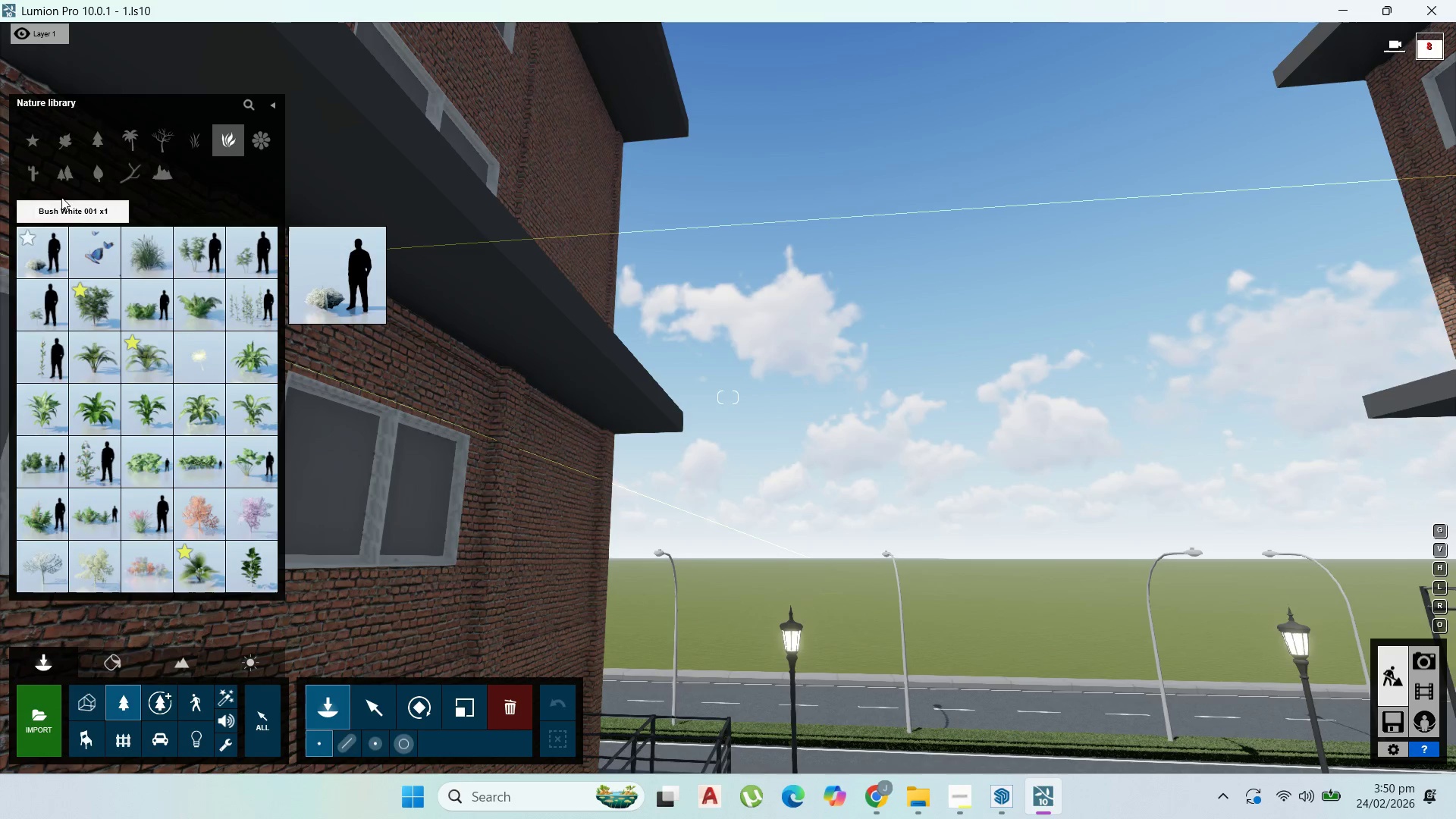 
left_click([160, 175])
 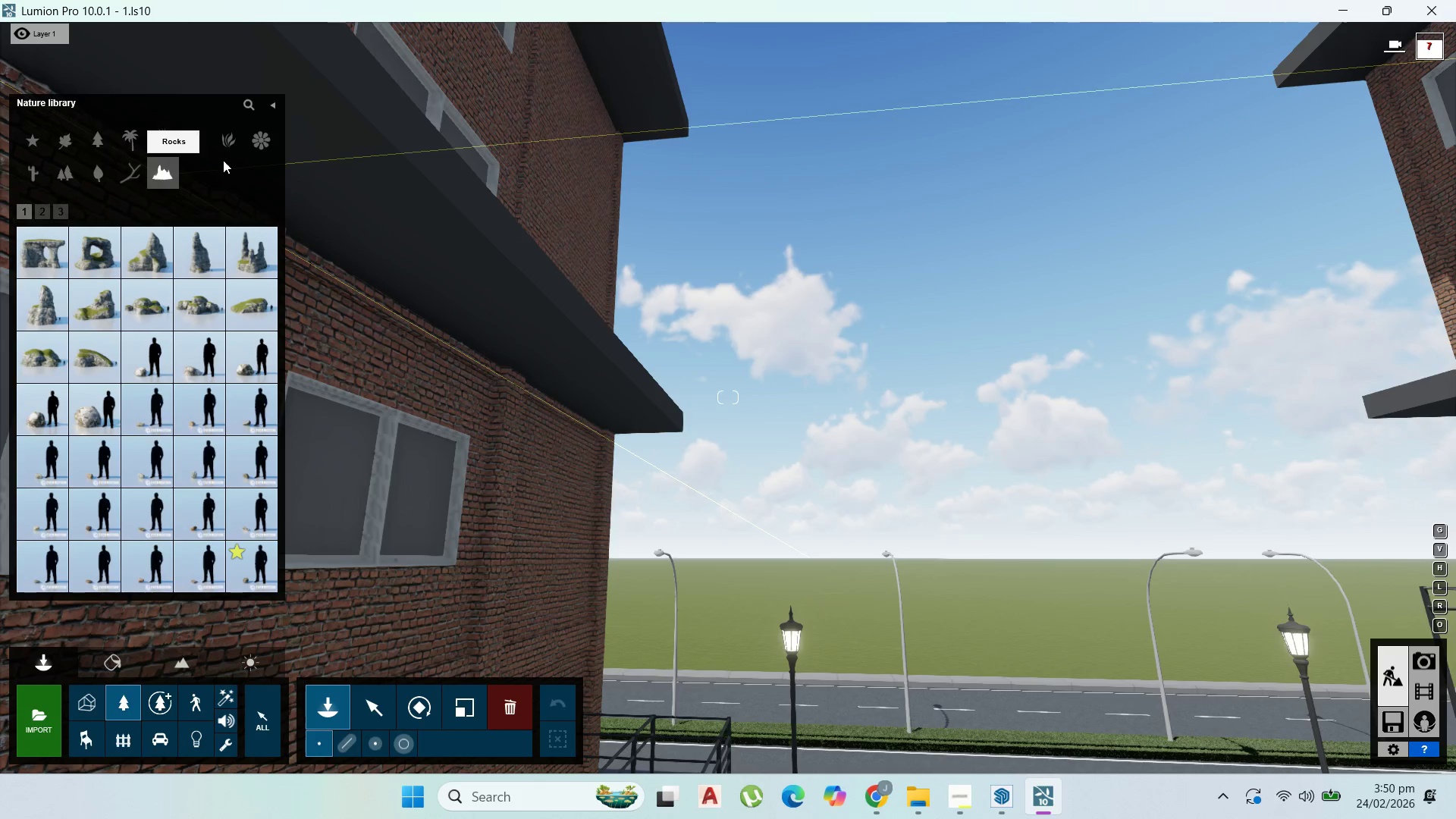 
wait(8.95)
 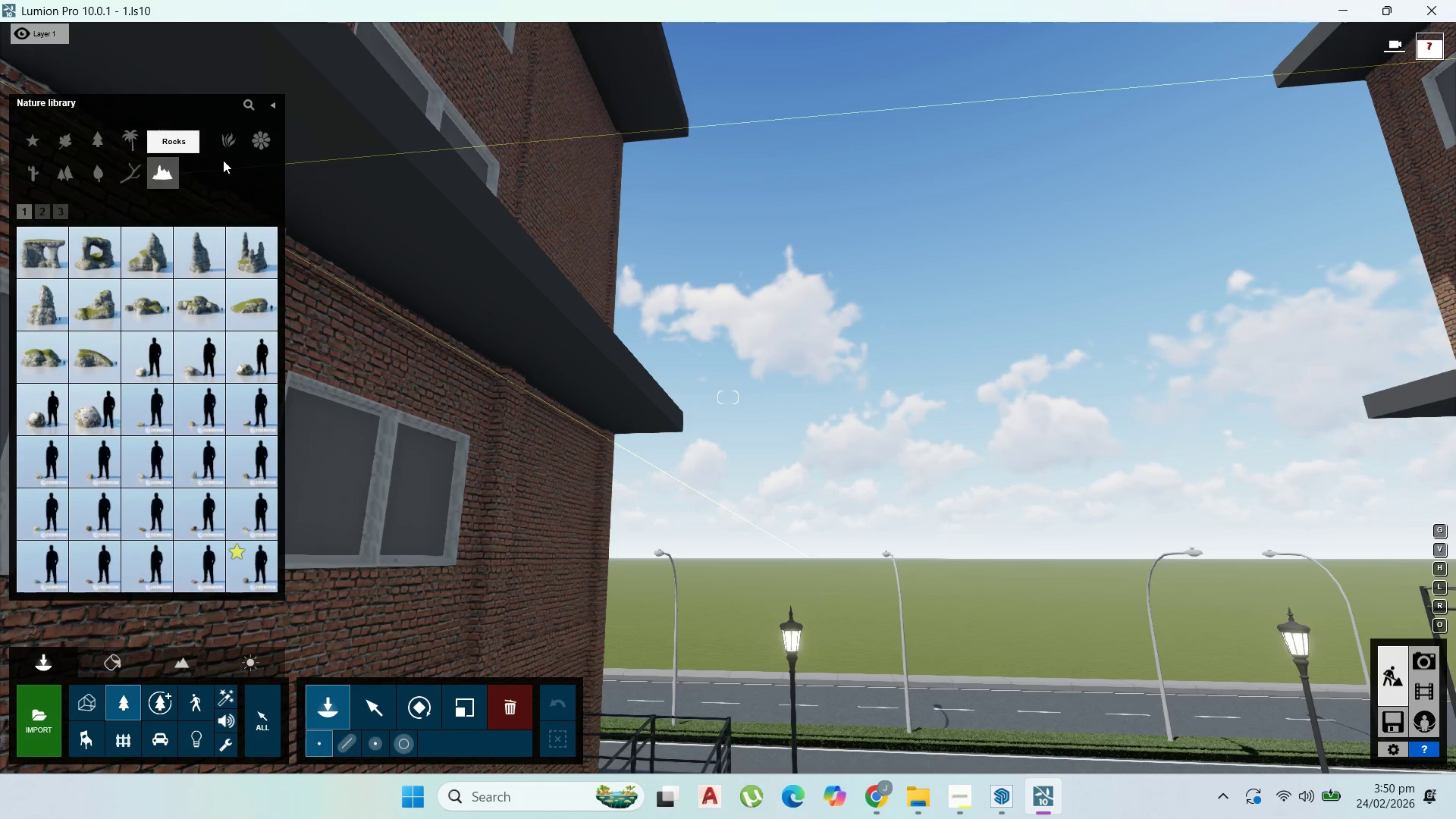 
left_click([66, 169])
 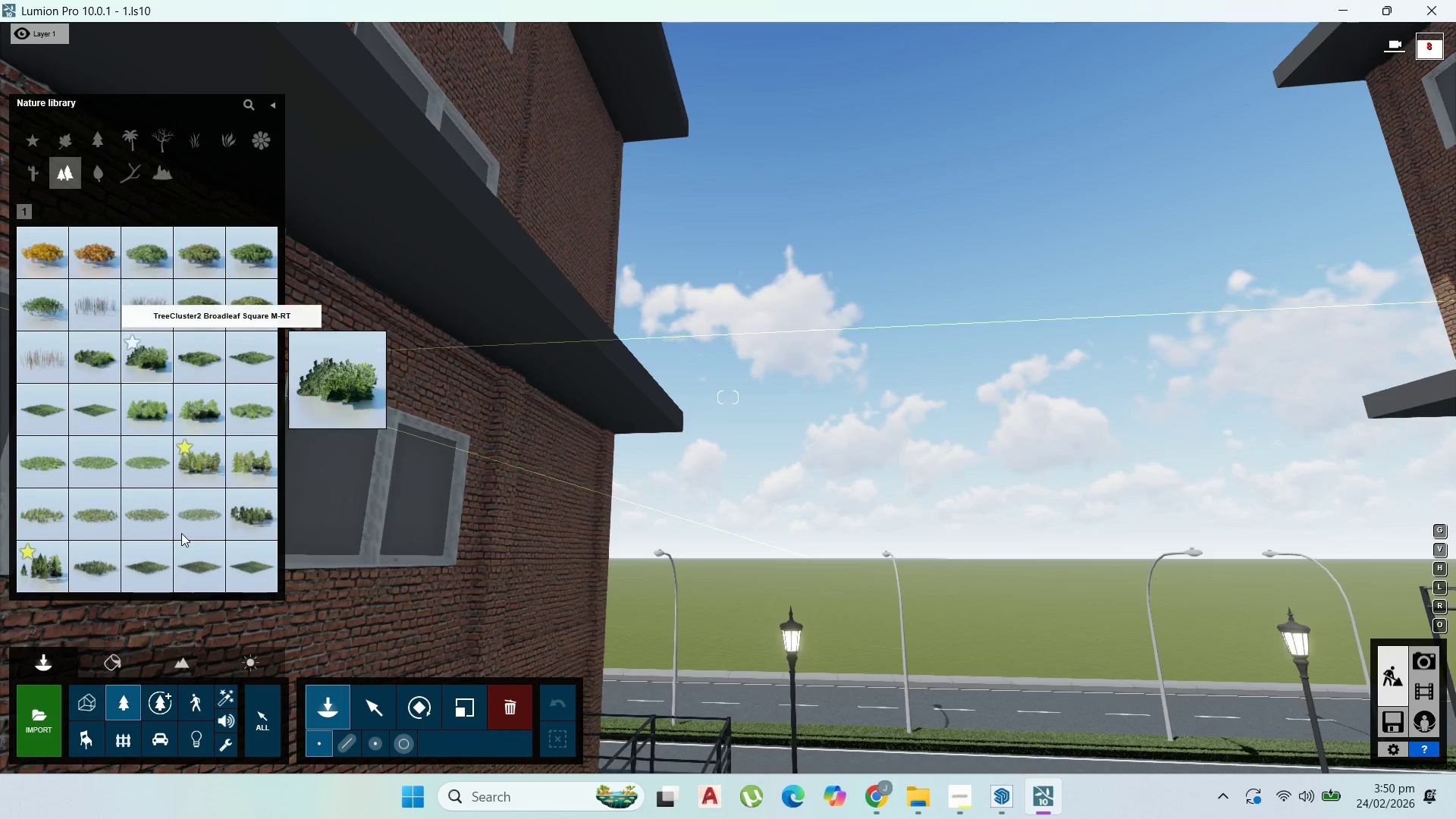 
wait(5.65)
 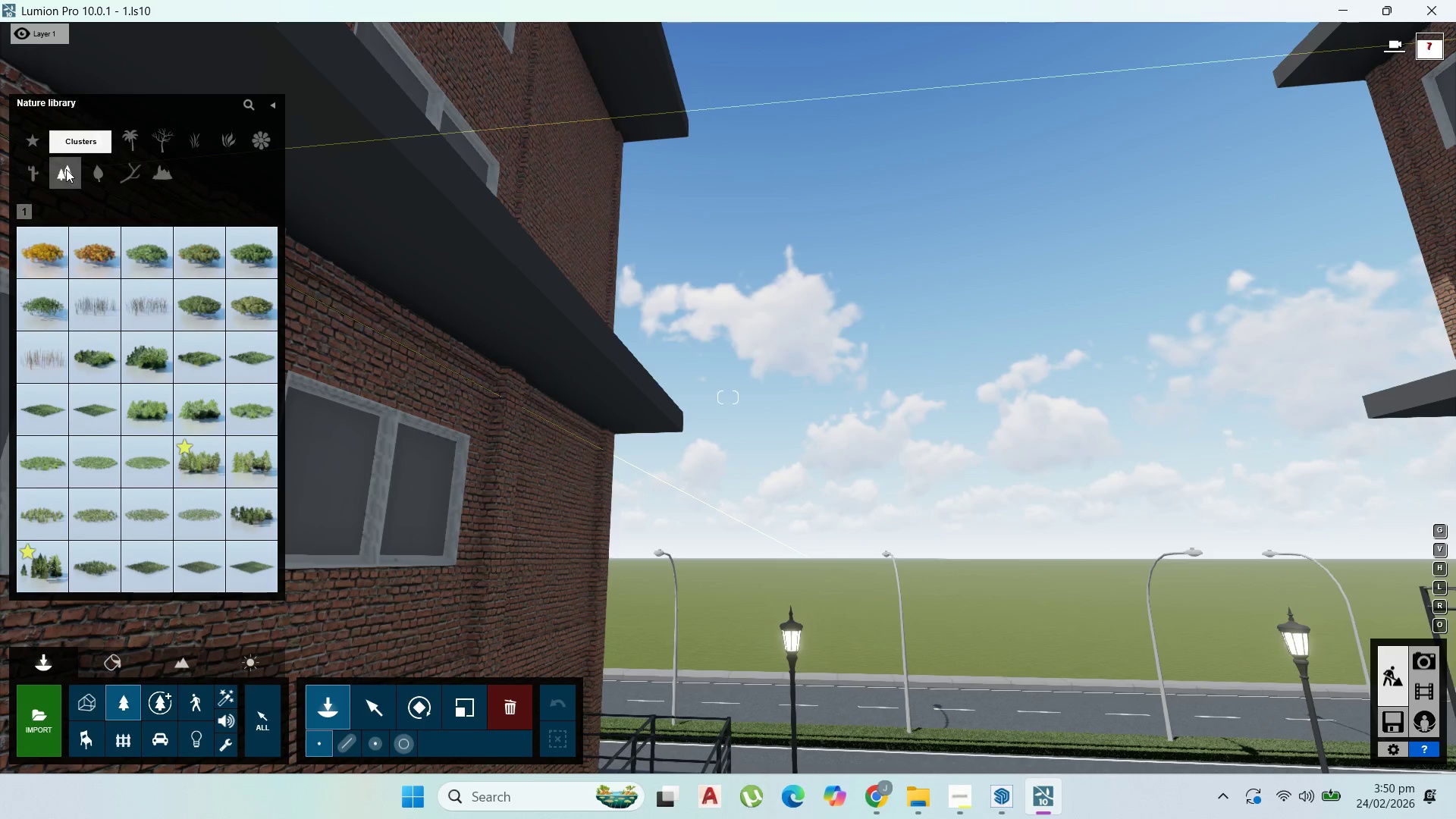 
mouse_move([98, 204])